 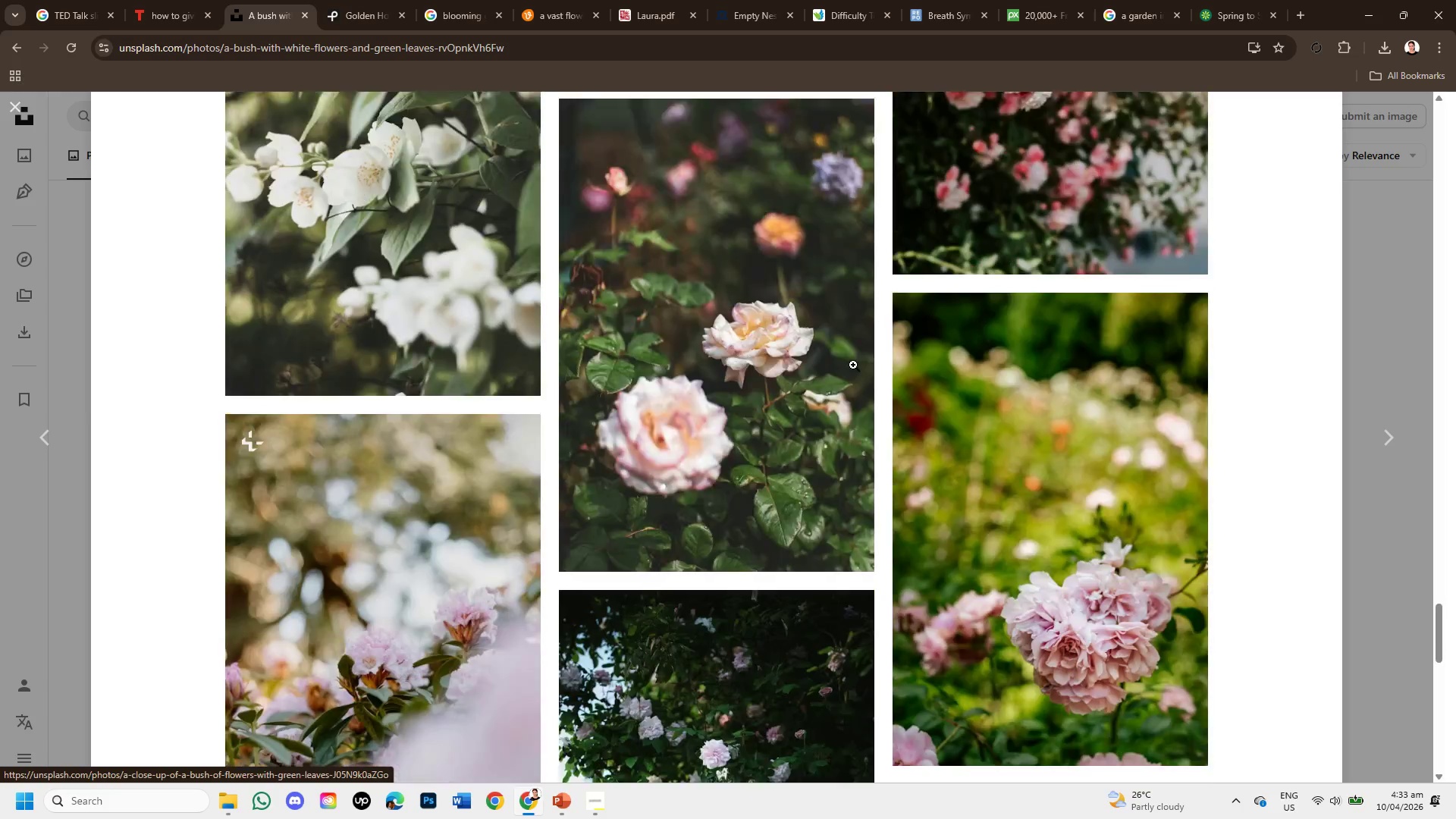 
mouse_move([869, 358])
 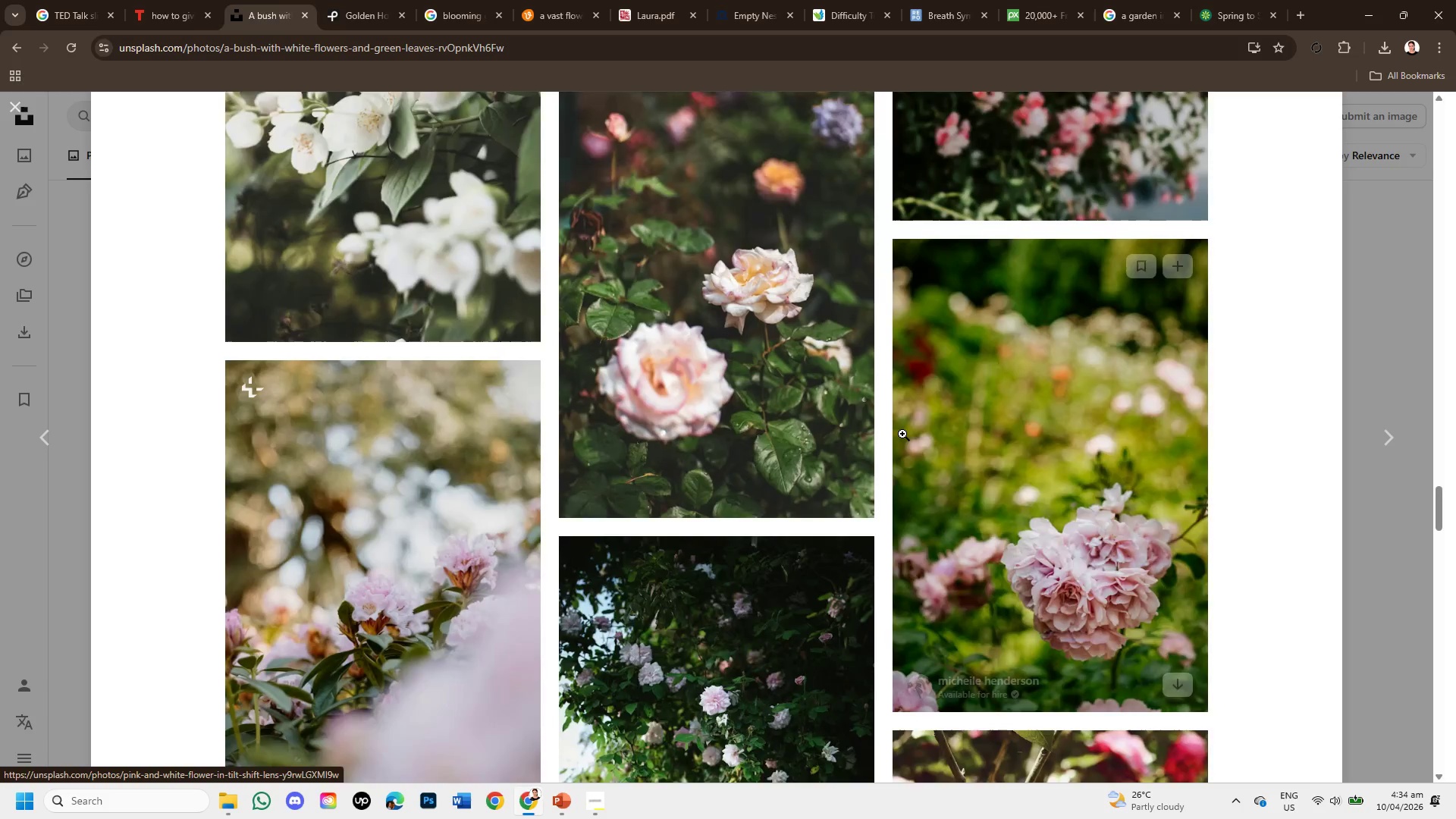 
scroll: coordinate [902, 434], scroll_direction: down, amount: 3.0
 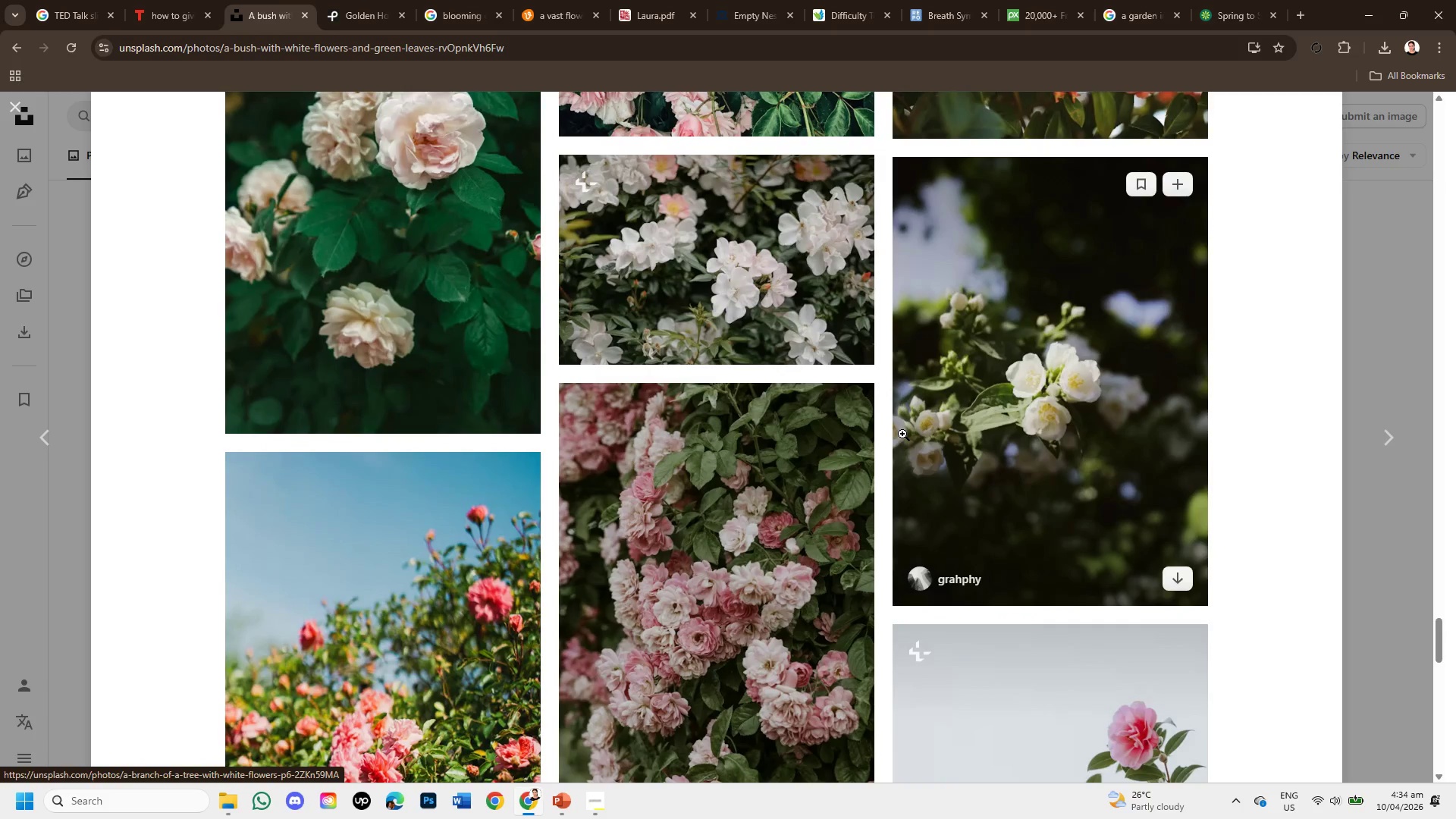 
wait(7.12)
 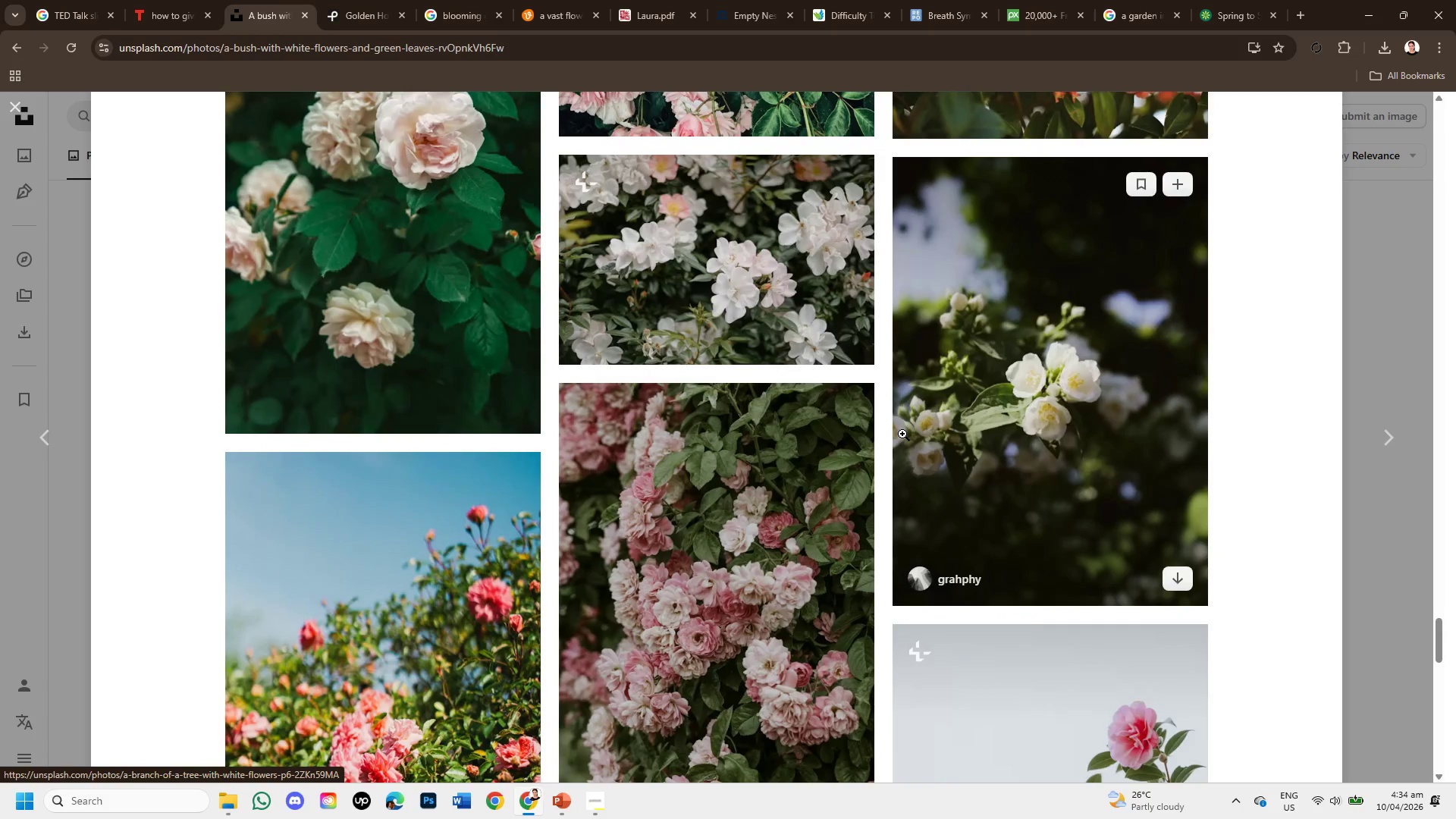 
scroll: coordinate [997, 442], scroll_direction: down, amount: 4.0
 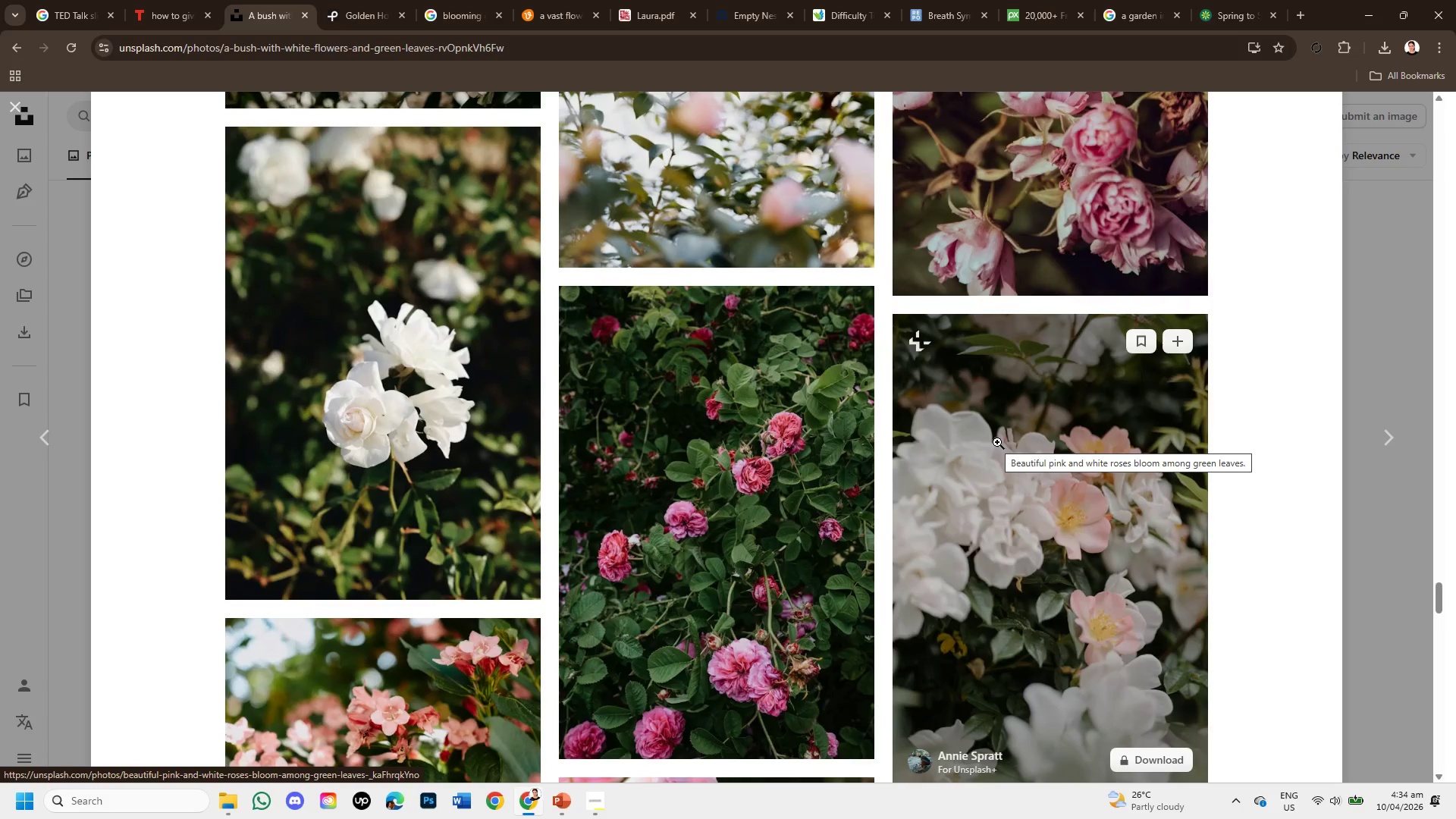 
wait(8.06)
 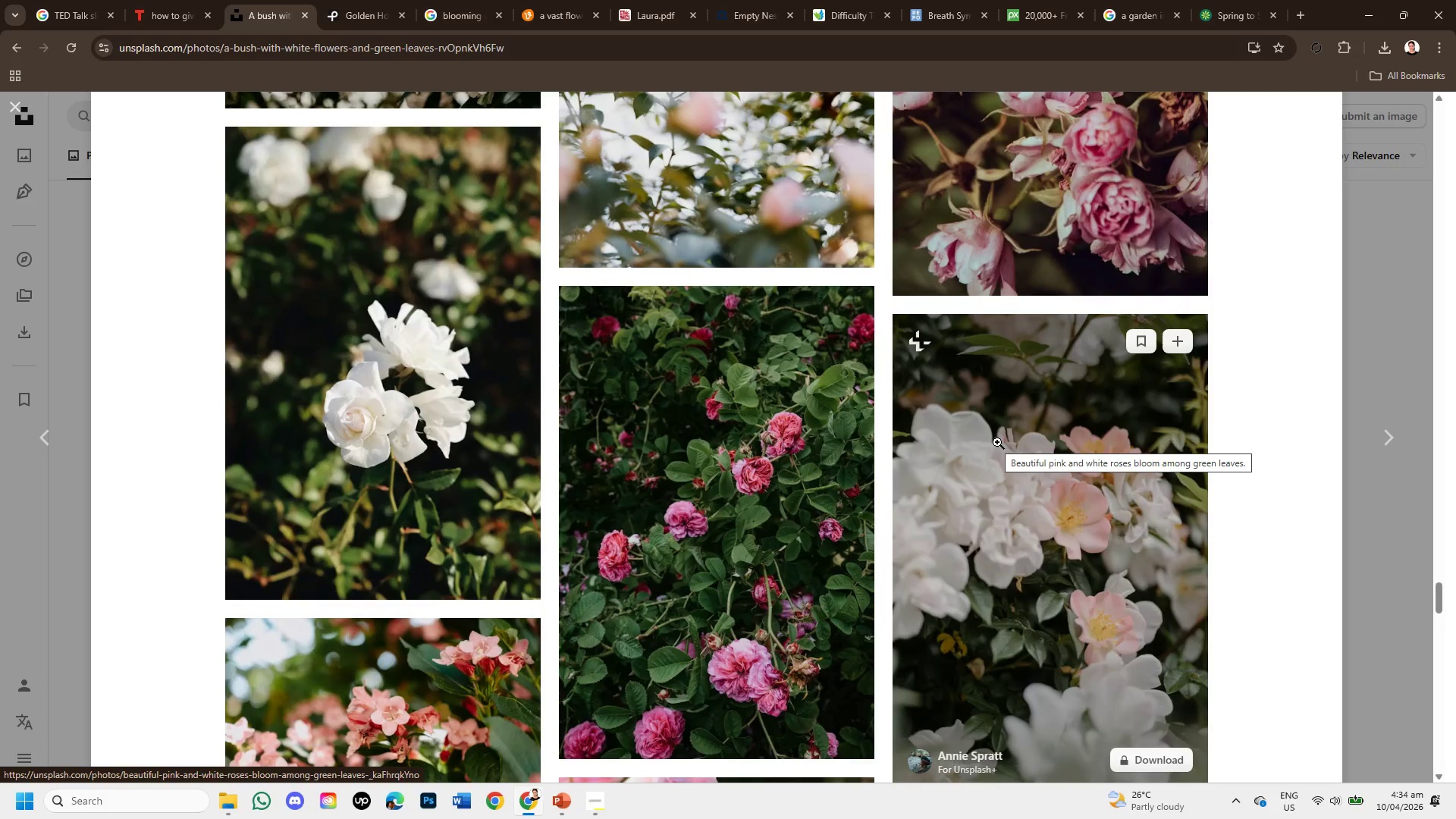 
scroll: coordinate [966, 515], scroll_direction: down, amount: 8.0
 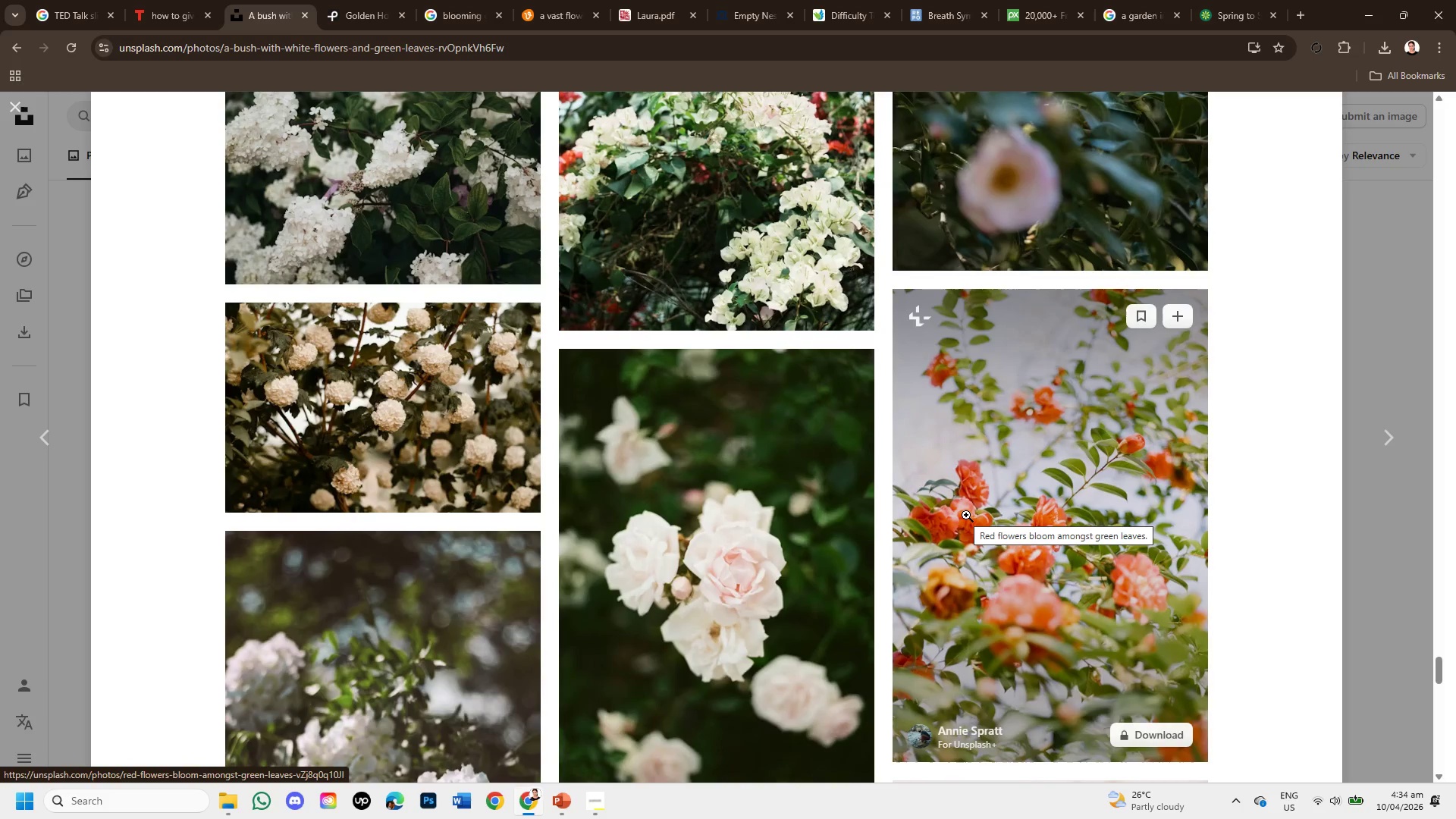 
wait(6.52)
 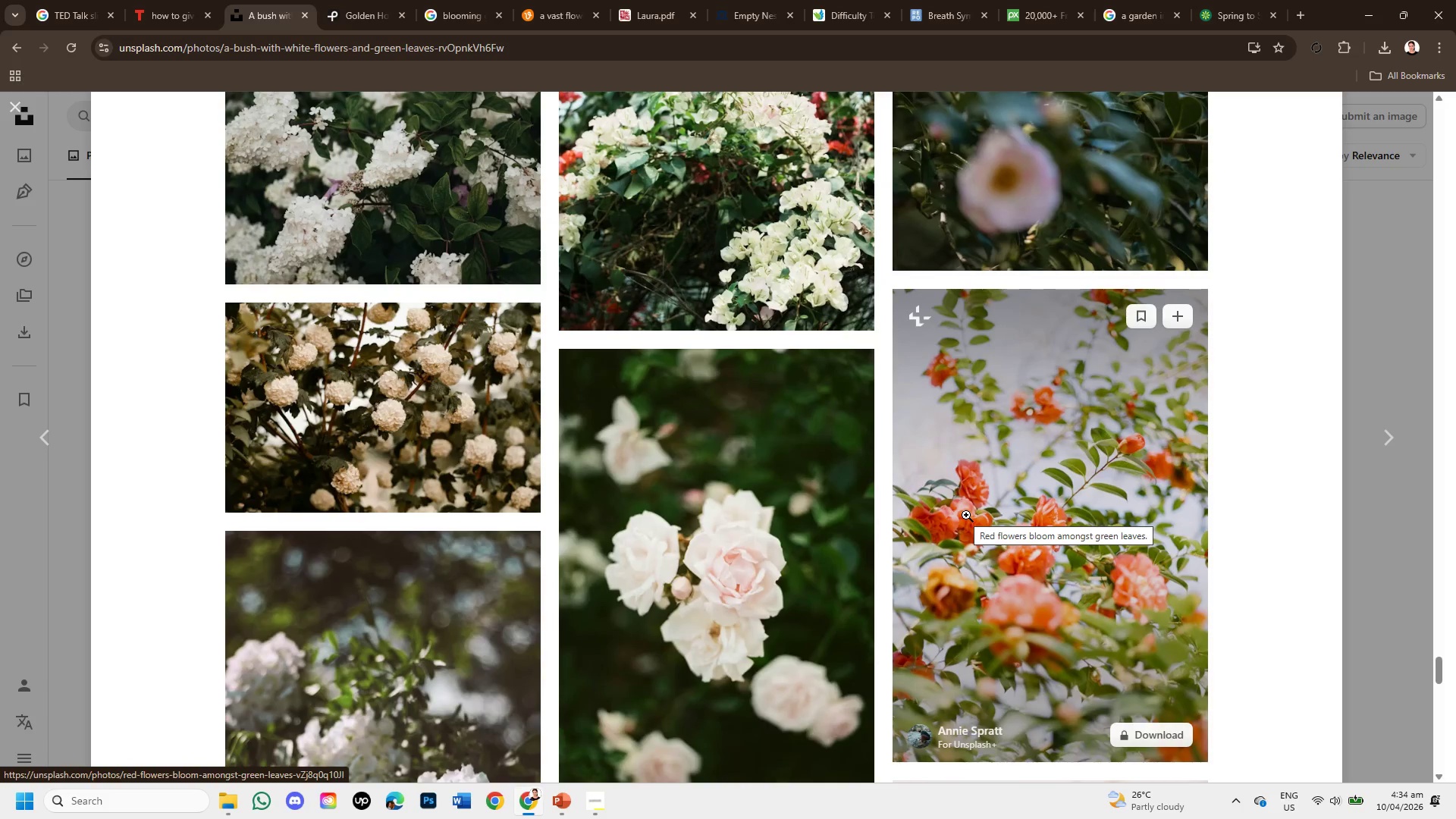 
scroll: coordinate [843, 373], scroll_direction: down, amount: 9.0
 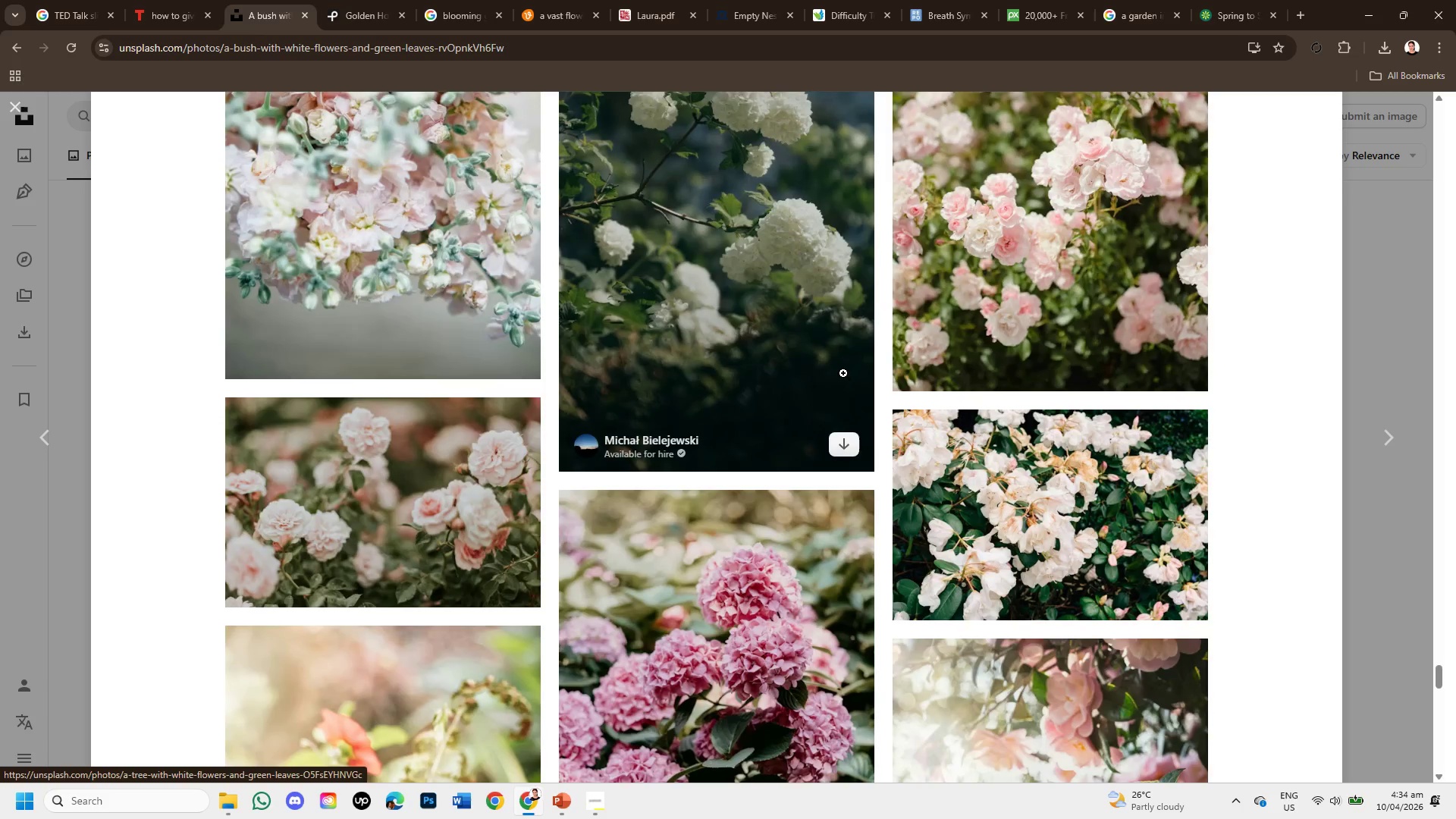 
mouse_move([861, 394])
 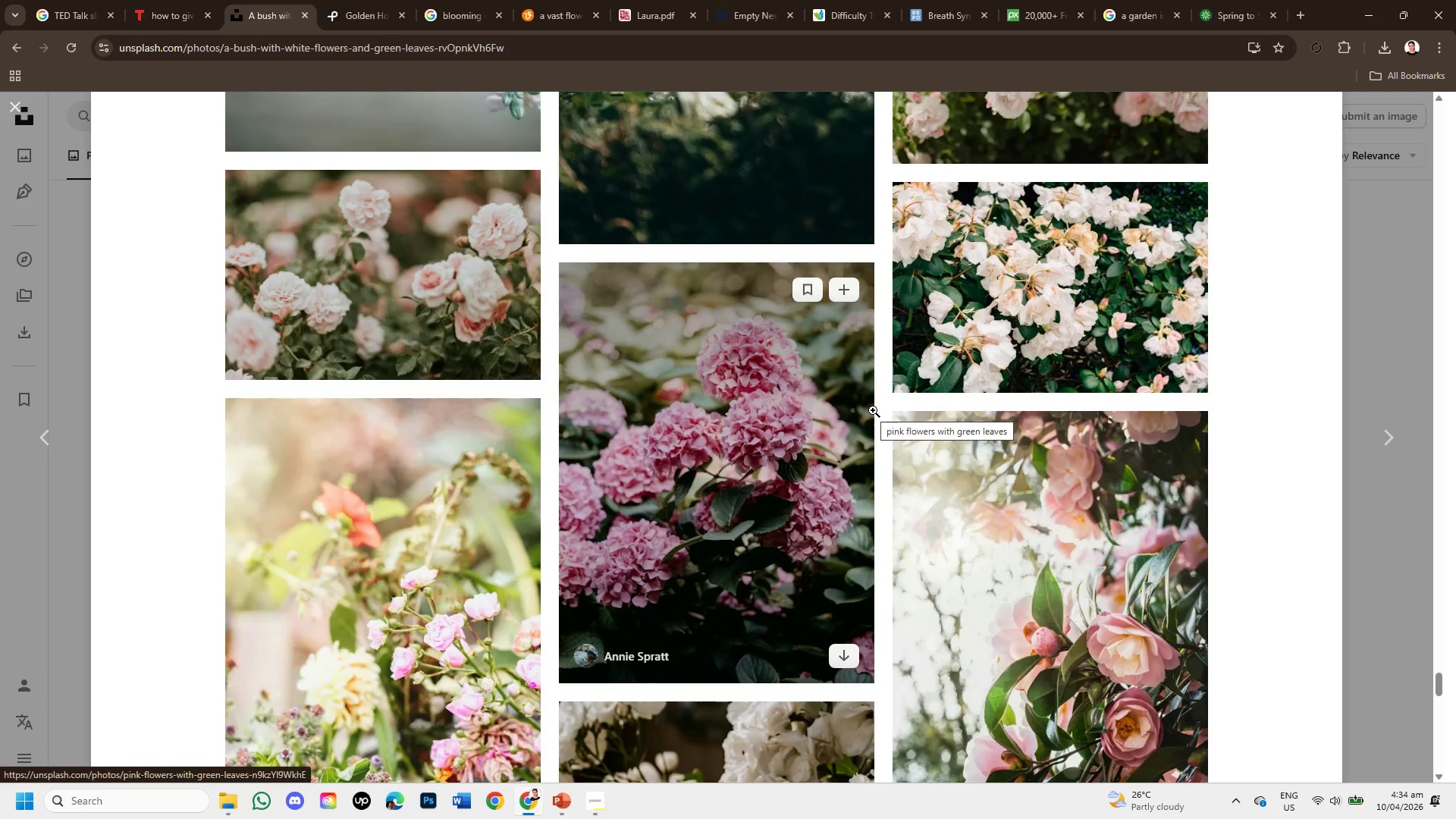 
scroll: coordinate [871, 426], scroll_direction: down, amount: 5.0
 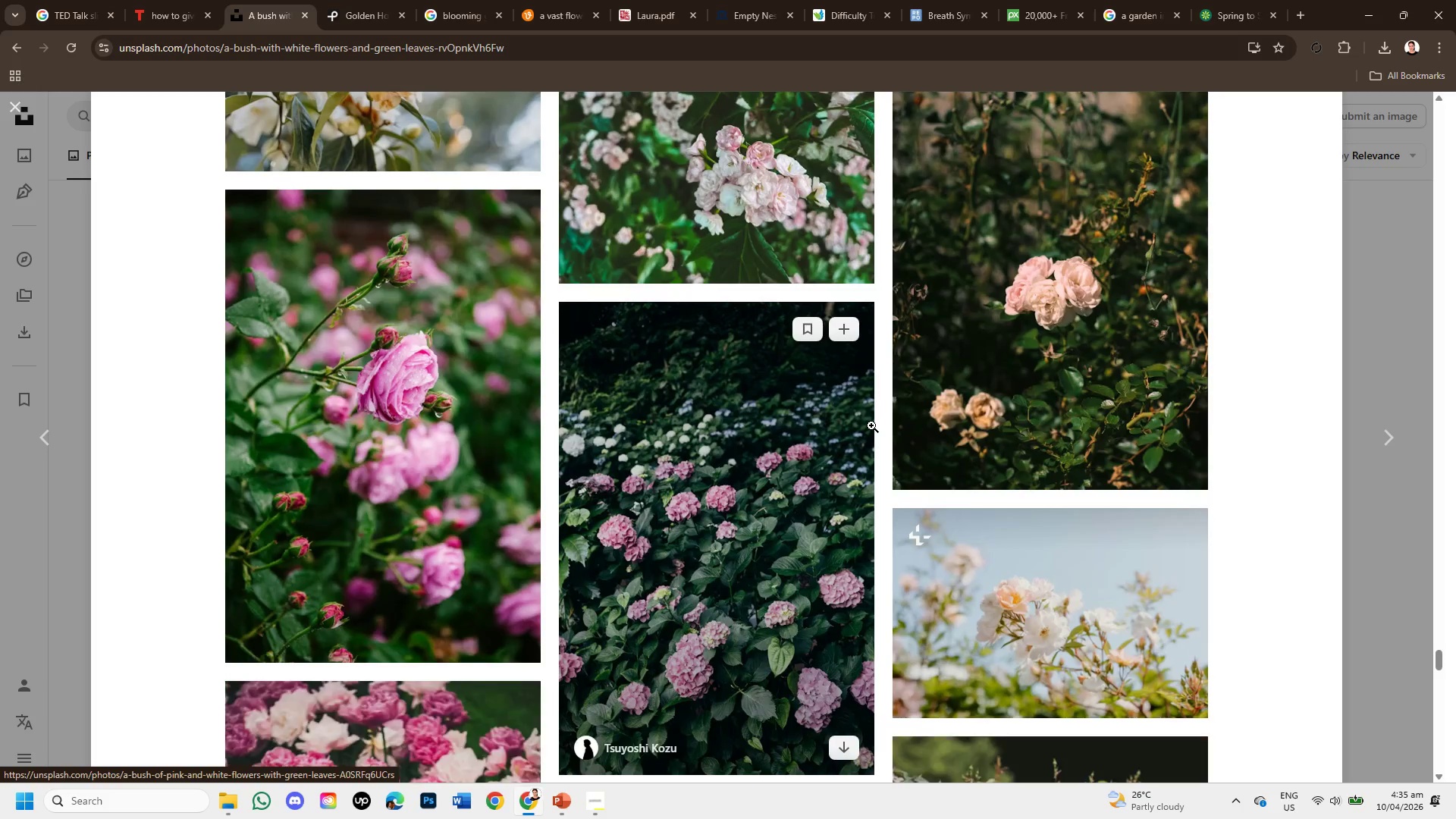 
scroll: coordinate [874, 425], scroll_direction: down, amount: 6.0
 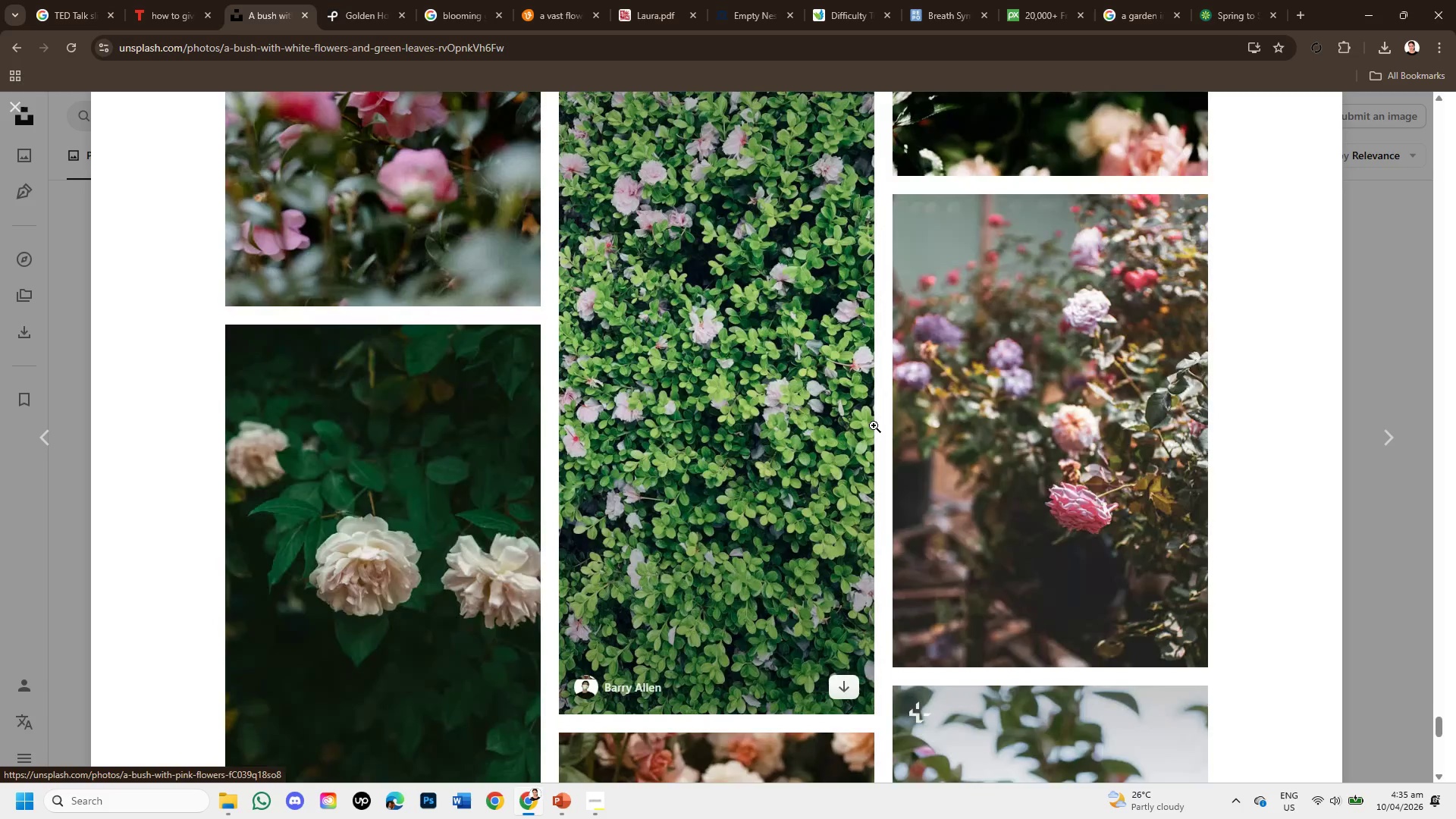 
scroll: coordinate [868, 443], scroll_direction: down, amount: 7.0
 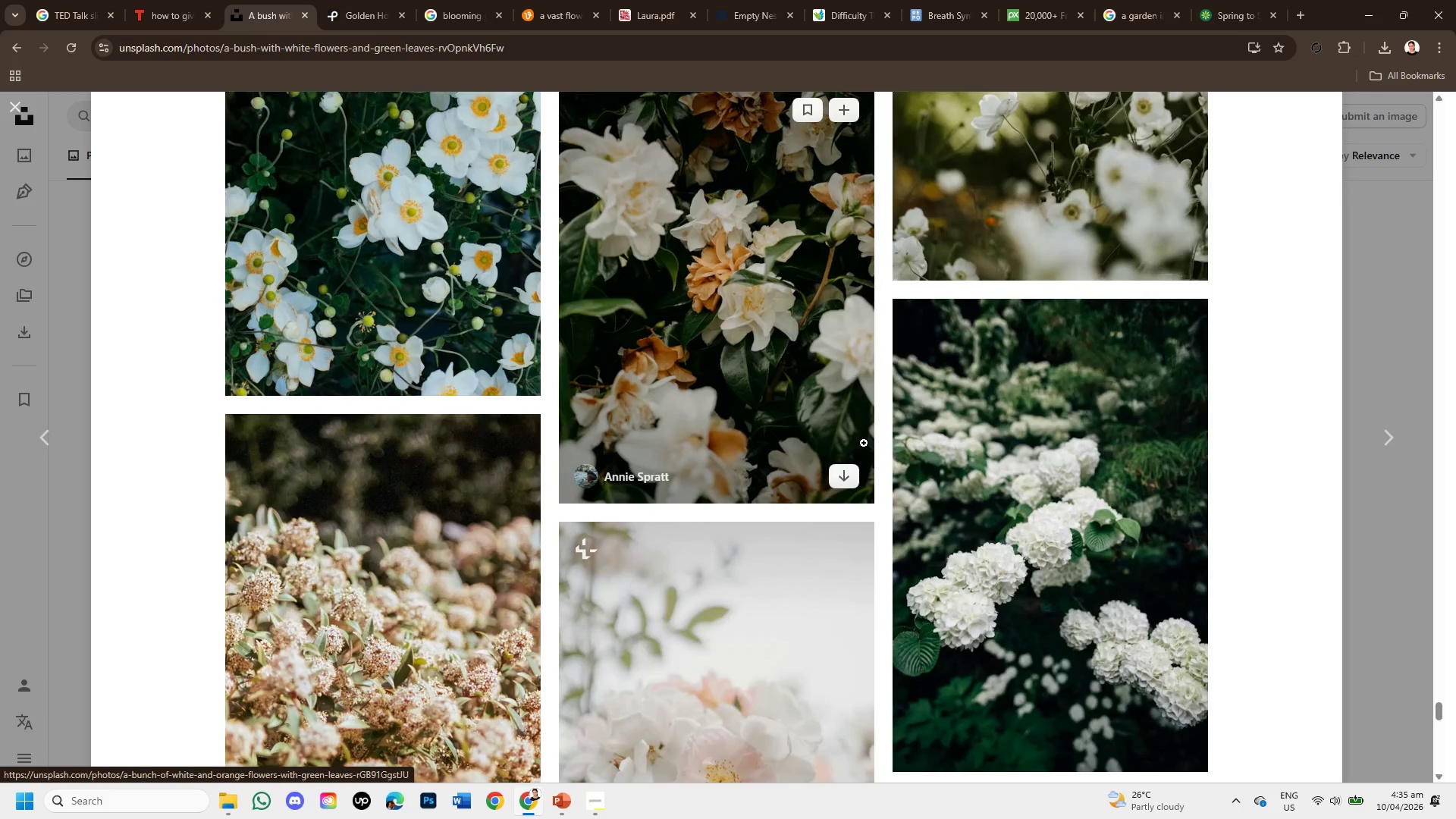 
scroll: coordinate [858, 444], scroll_direction: down, amount: 6.0
 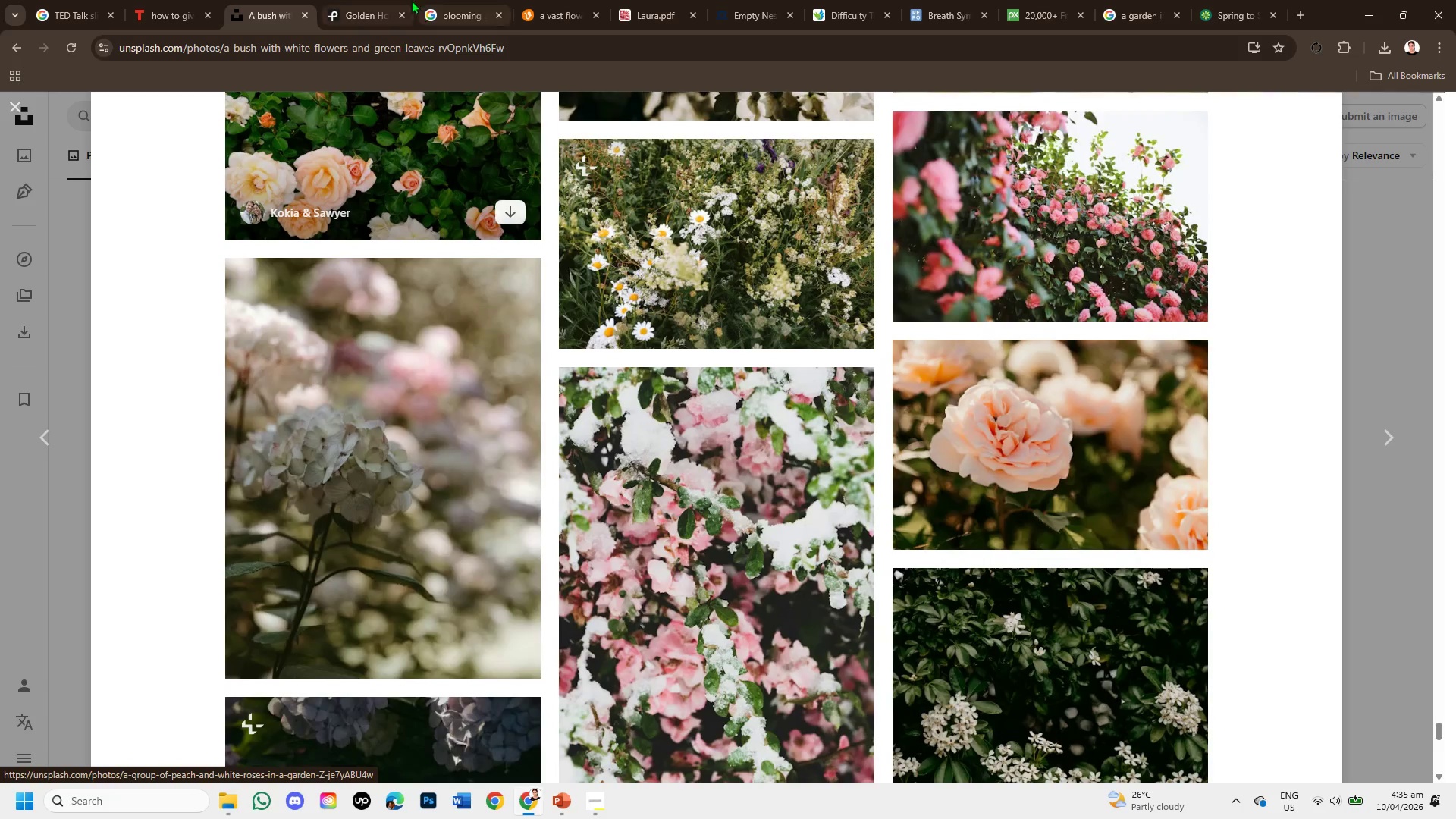 
left_click([379, 0])